 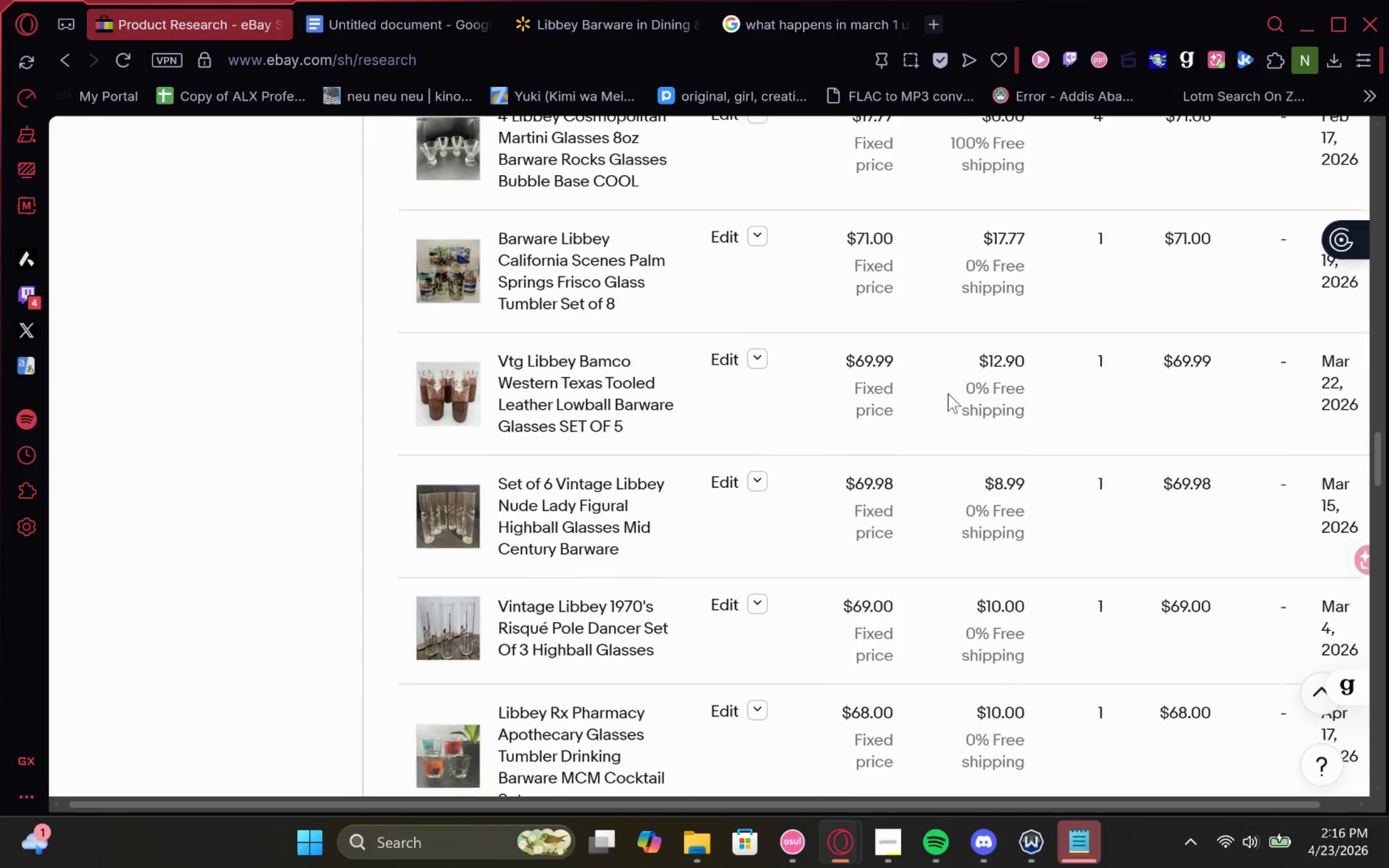 
left_click([639, 12])
 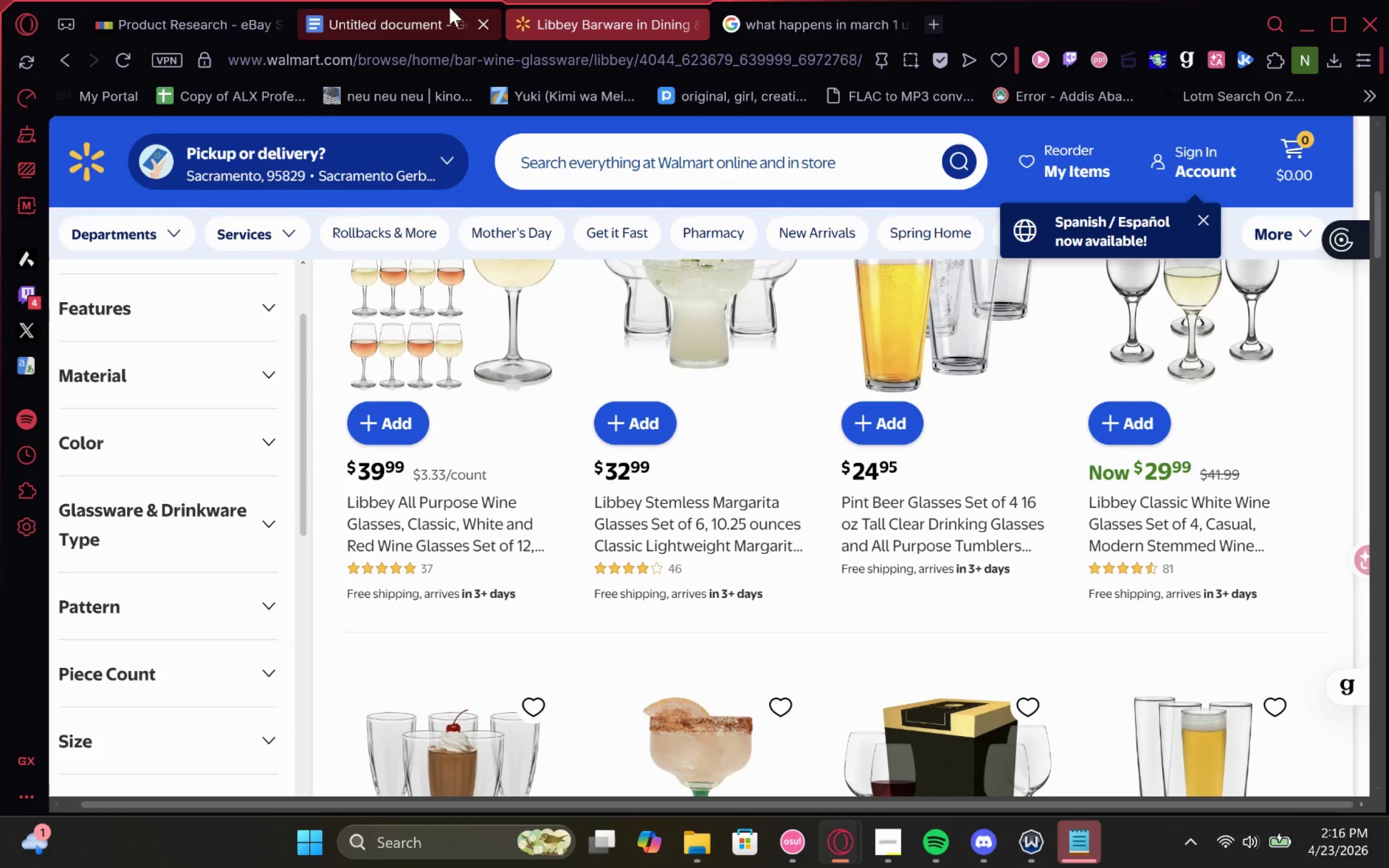 
left_click([449, 7])
 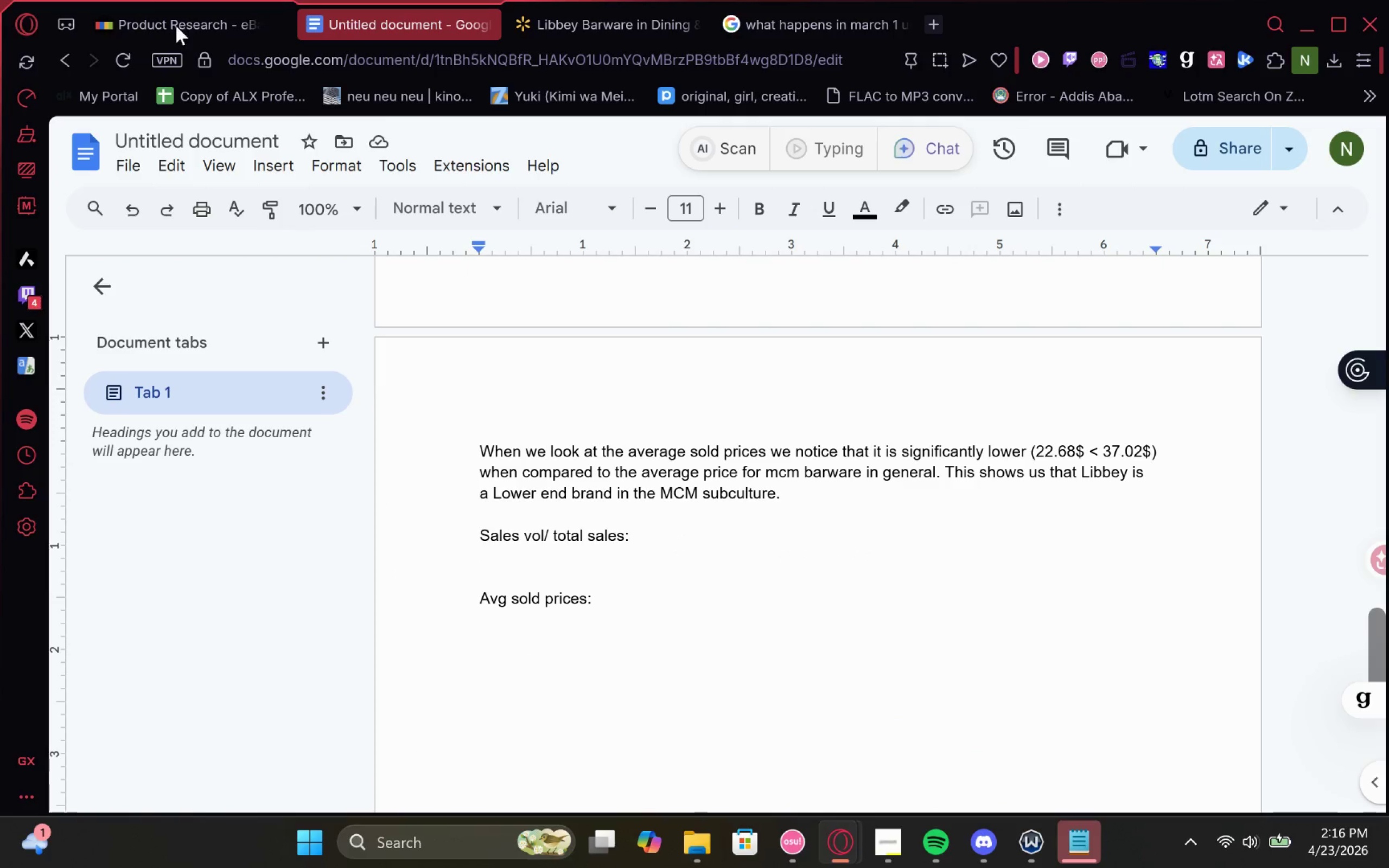 
key(Control+V)
 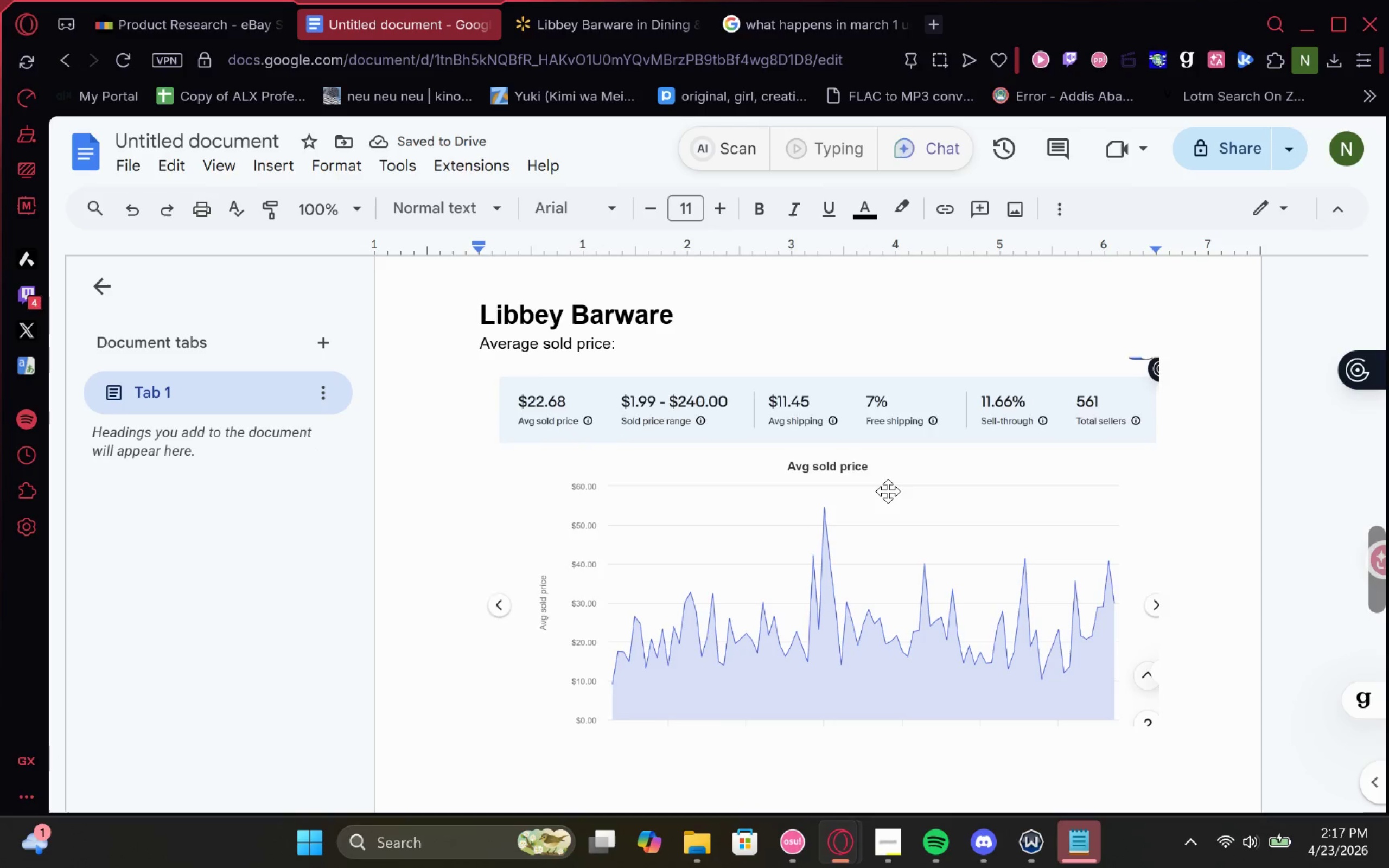 
wait(9.41)
 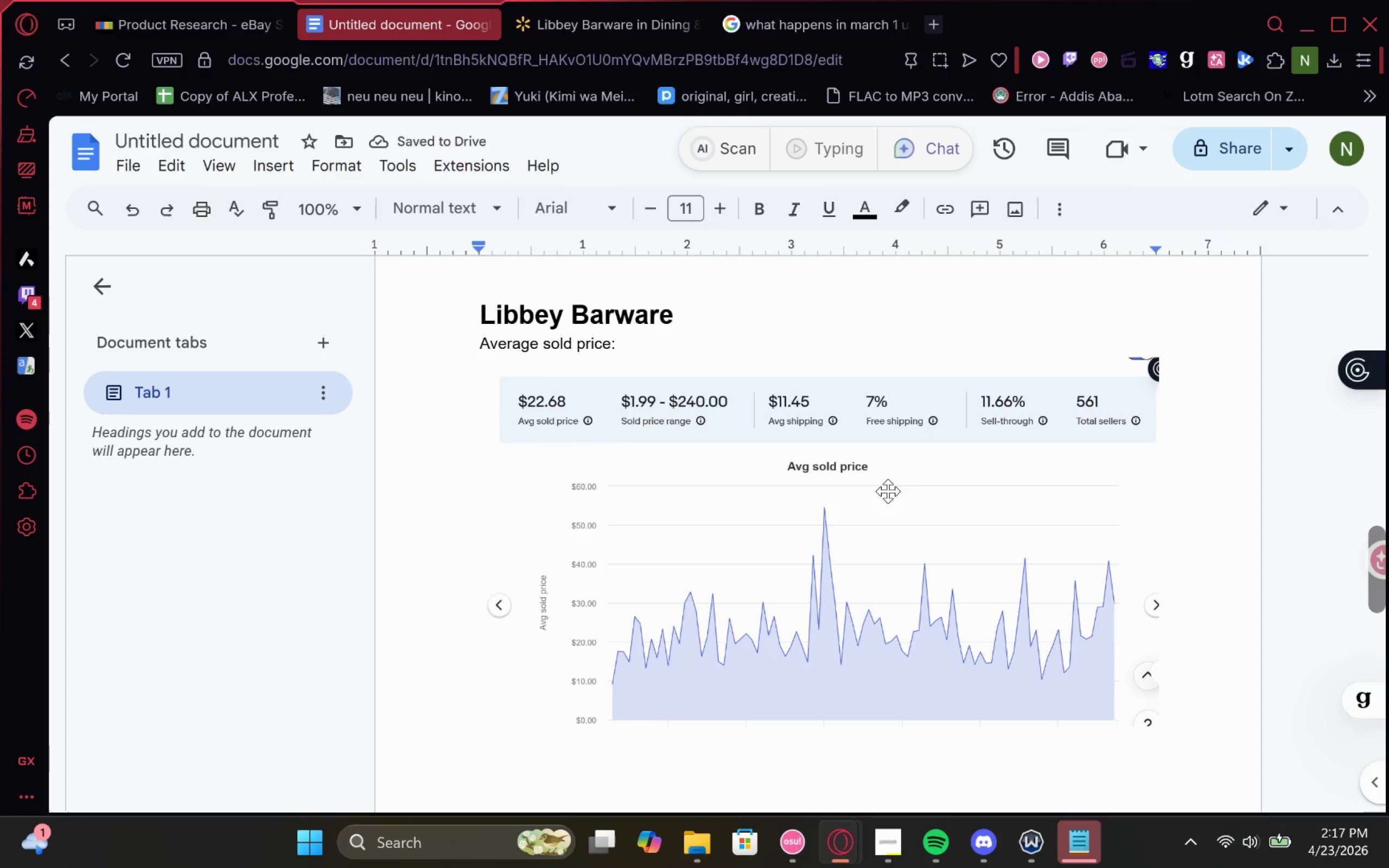 
left_click([151, 17])
 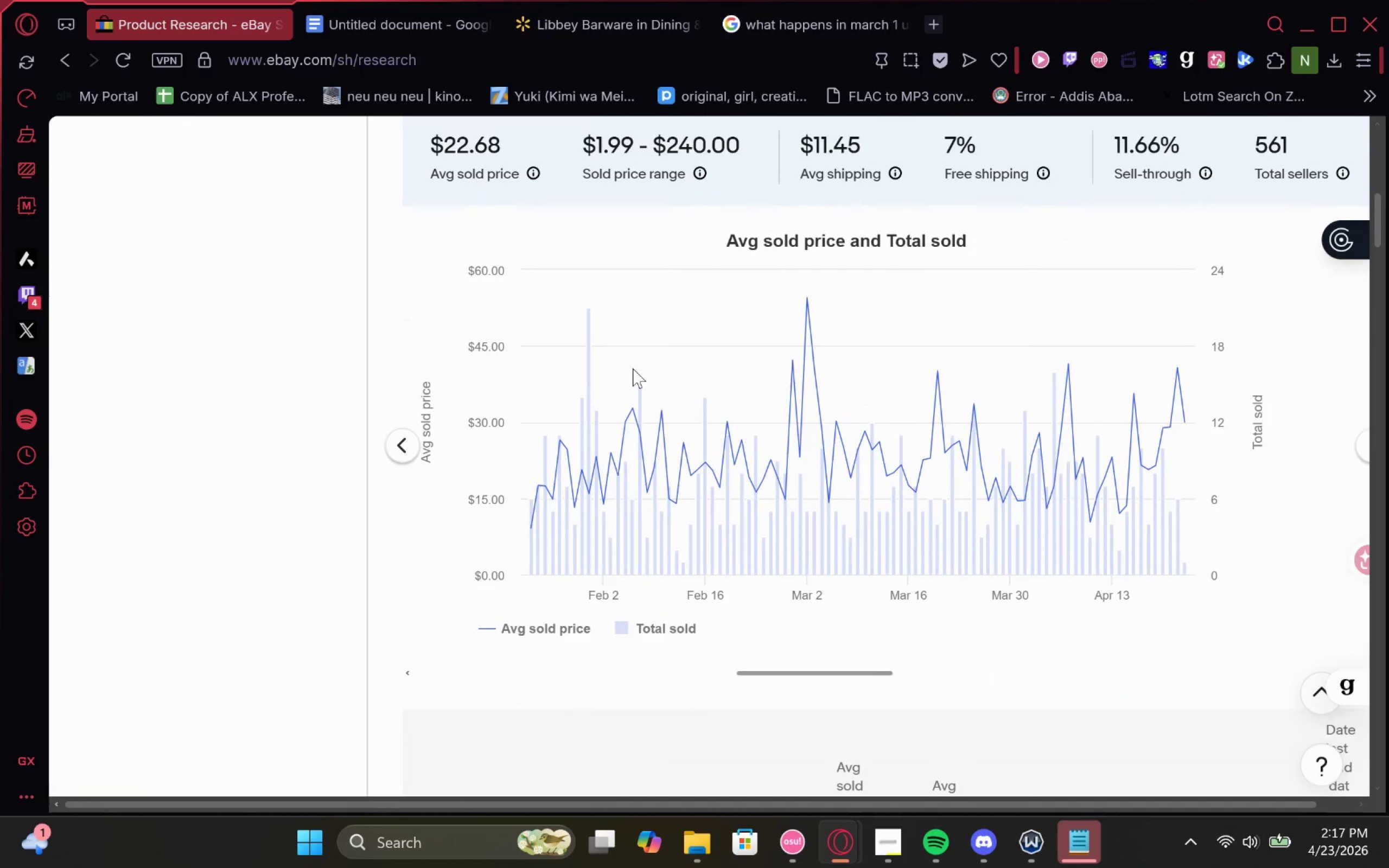 
wait(5.12)
 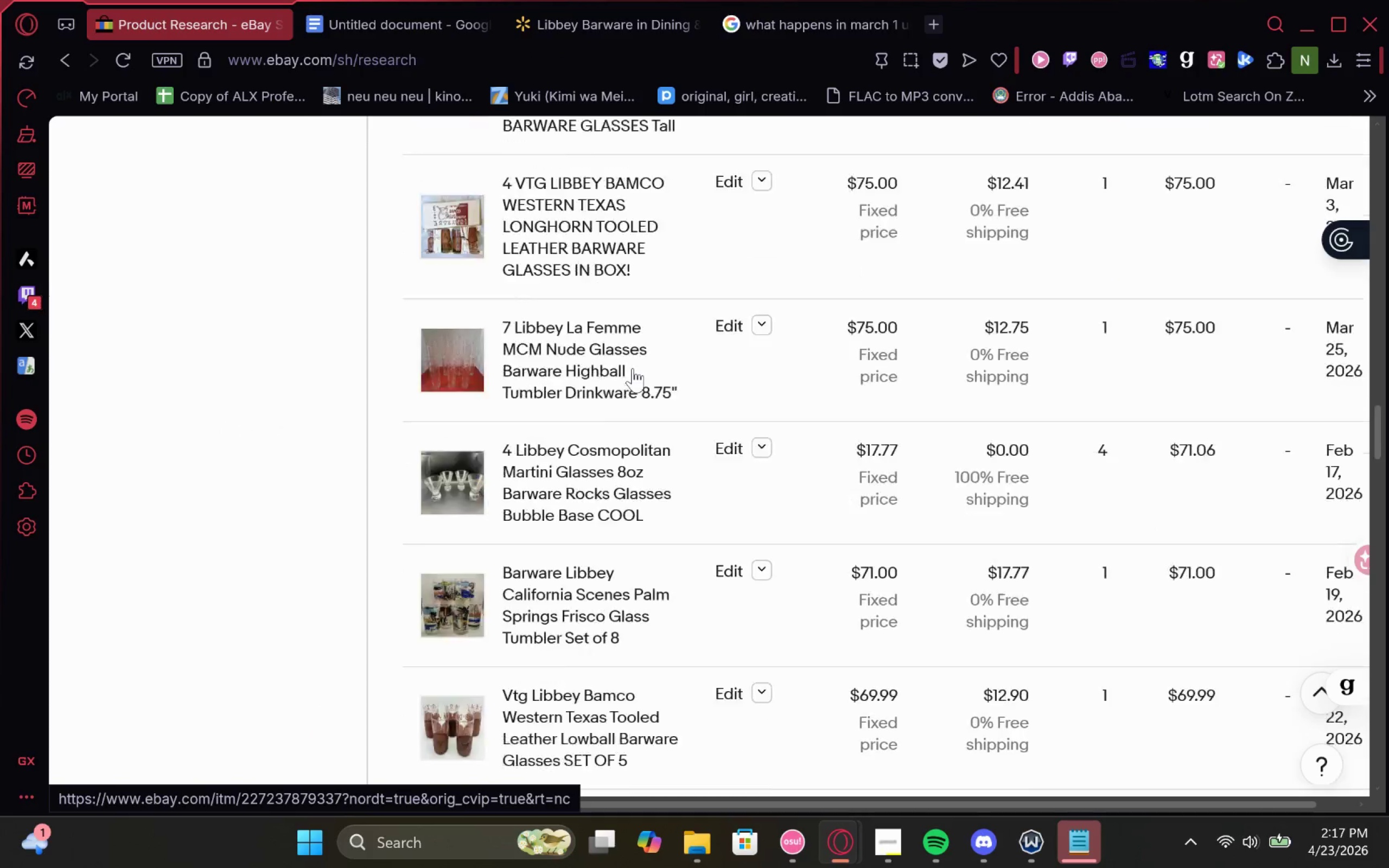 
left_click_drag(start_coordinate=[684, 270], to_coordinate=[829, 399])
 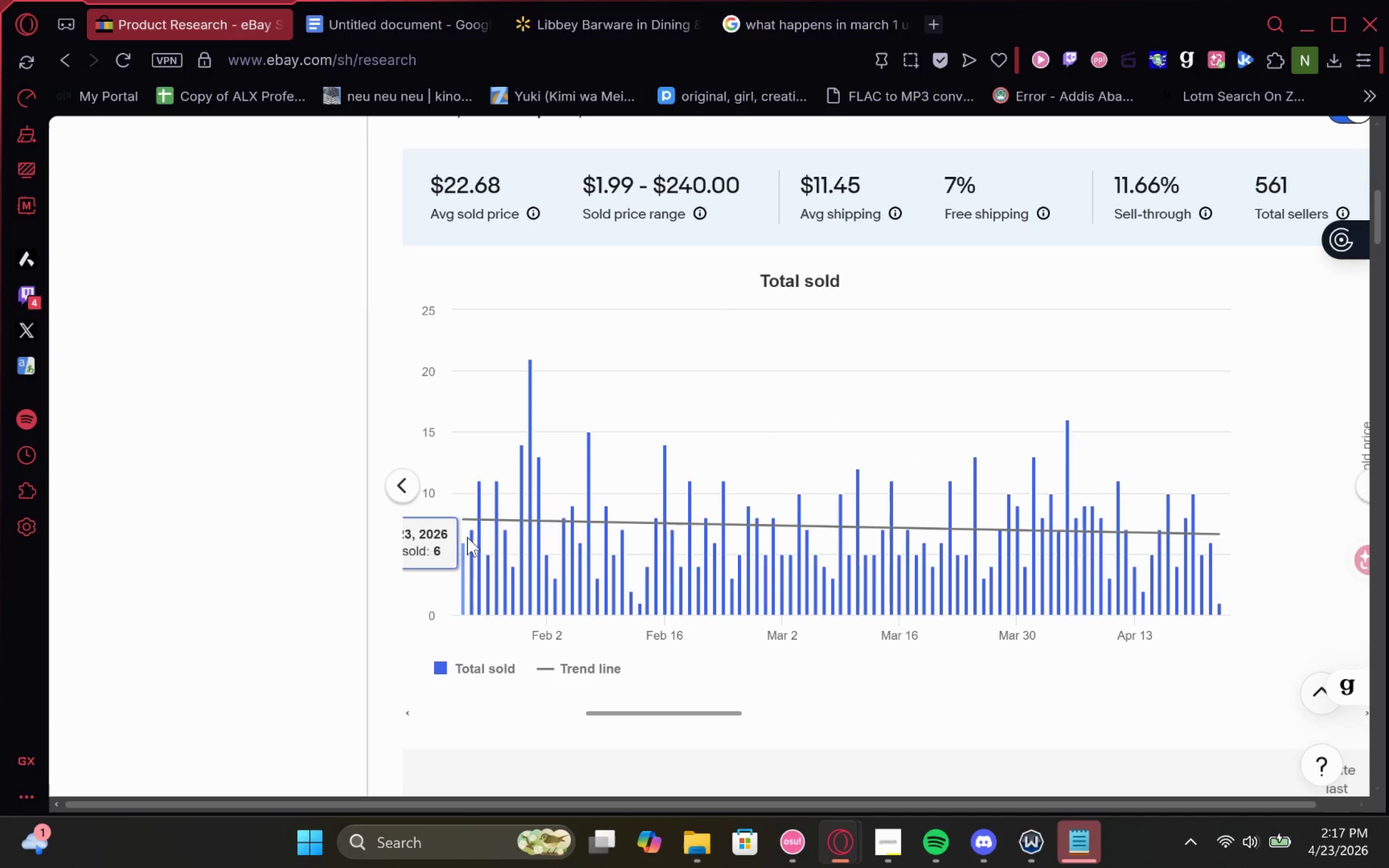 
mouse_move([472, 534])
 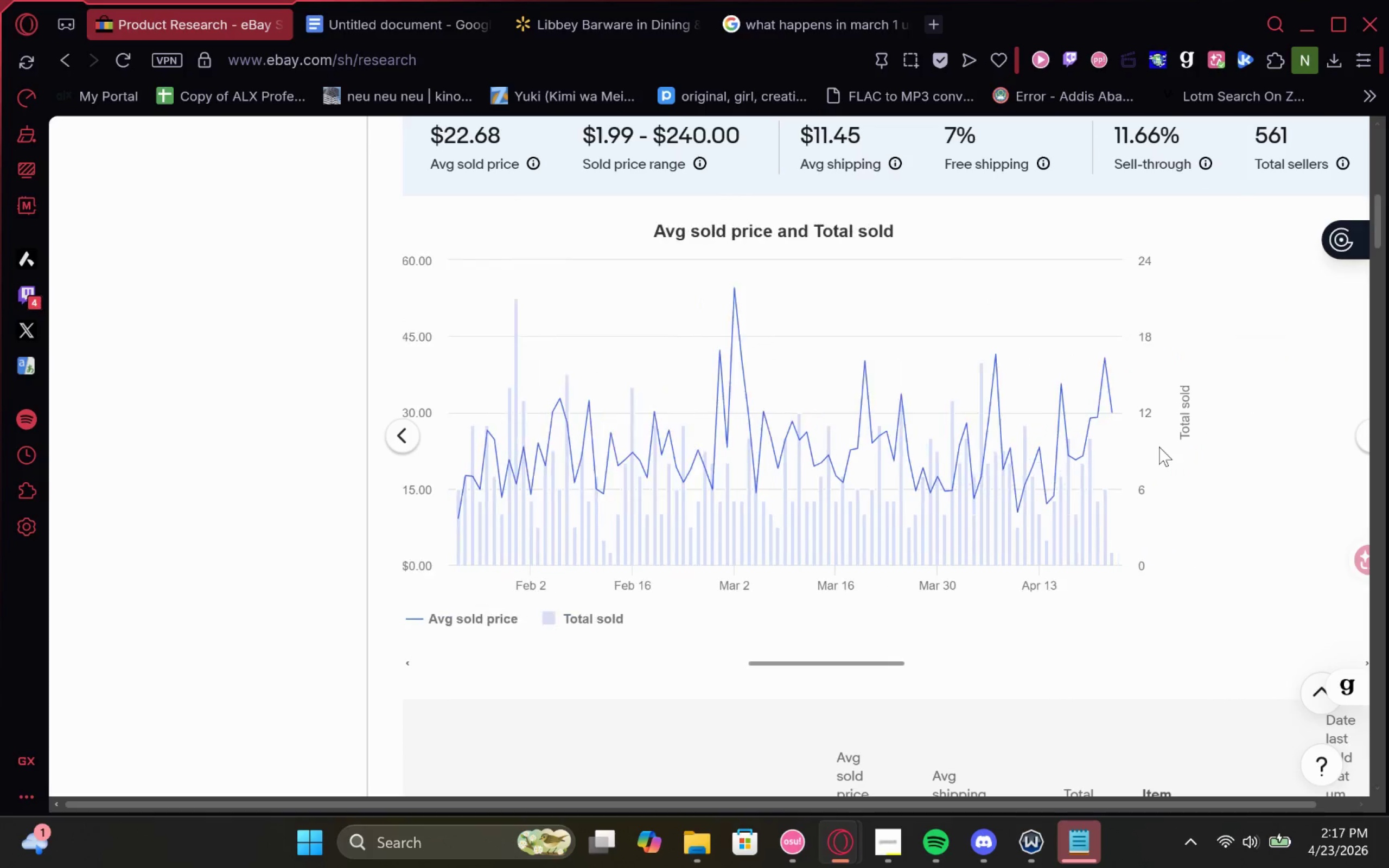 
wait(16.47)
 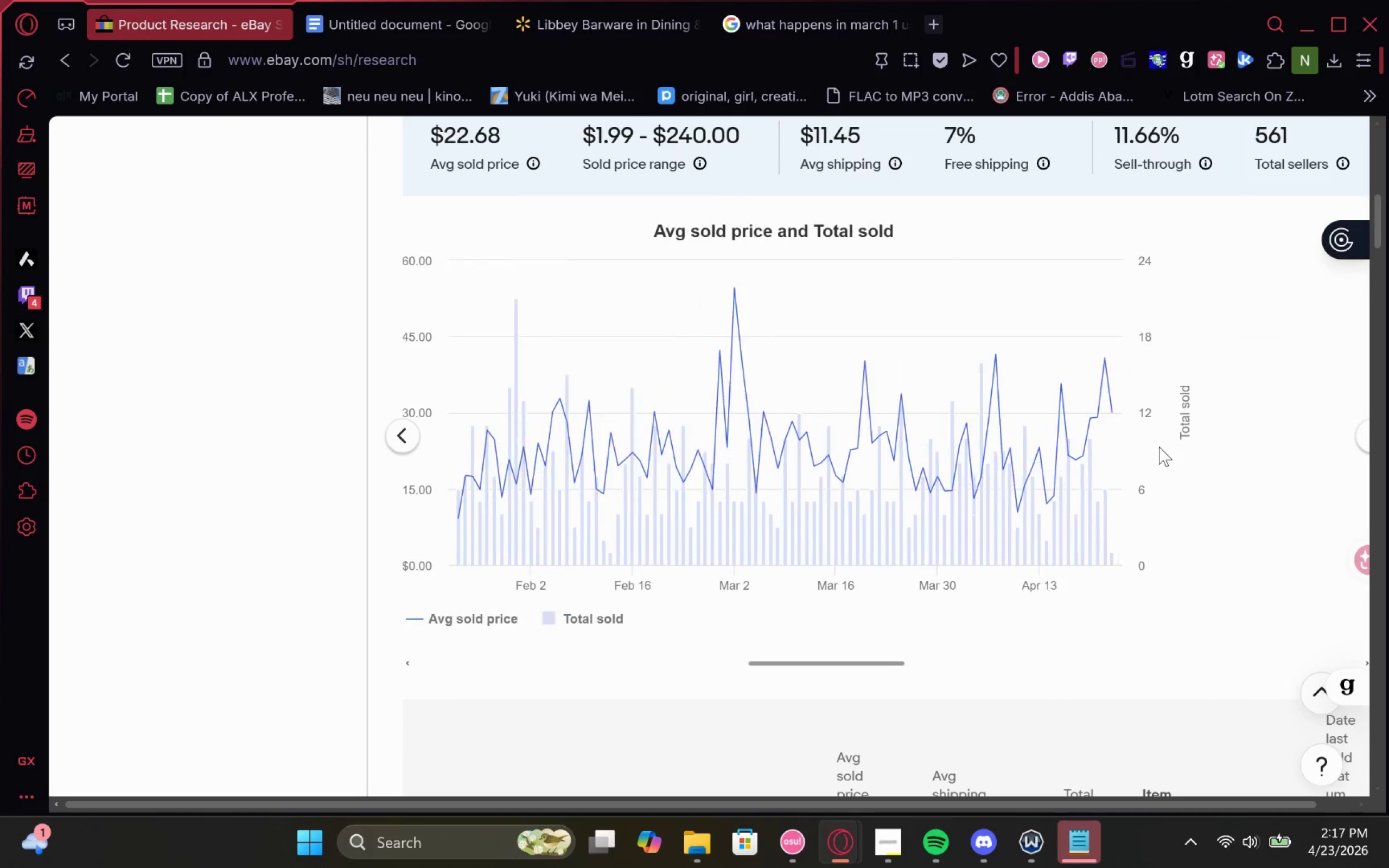 
mouse_move([566, 305])
 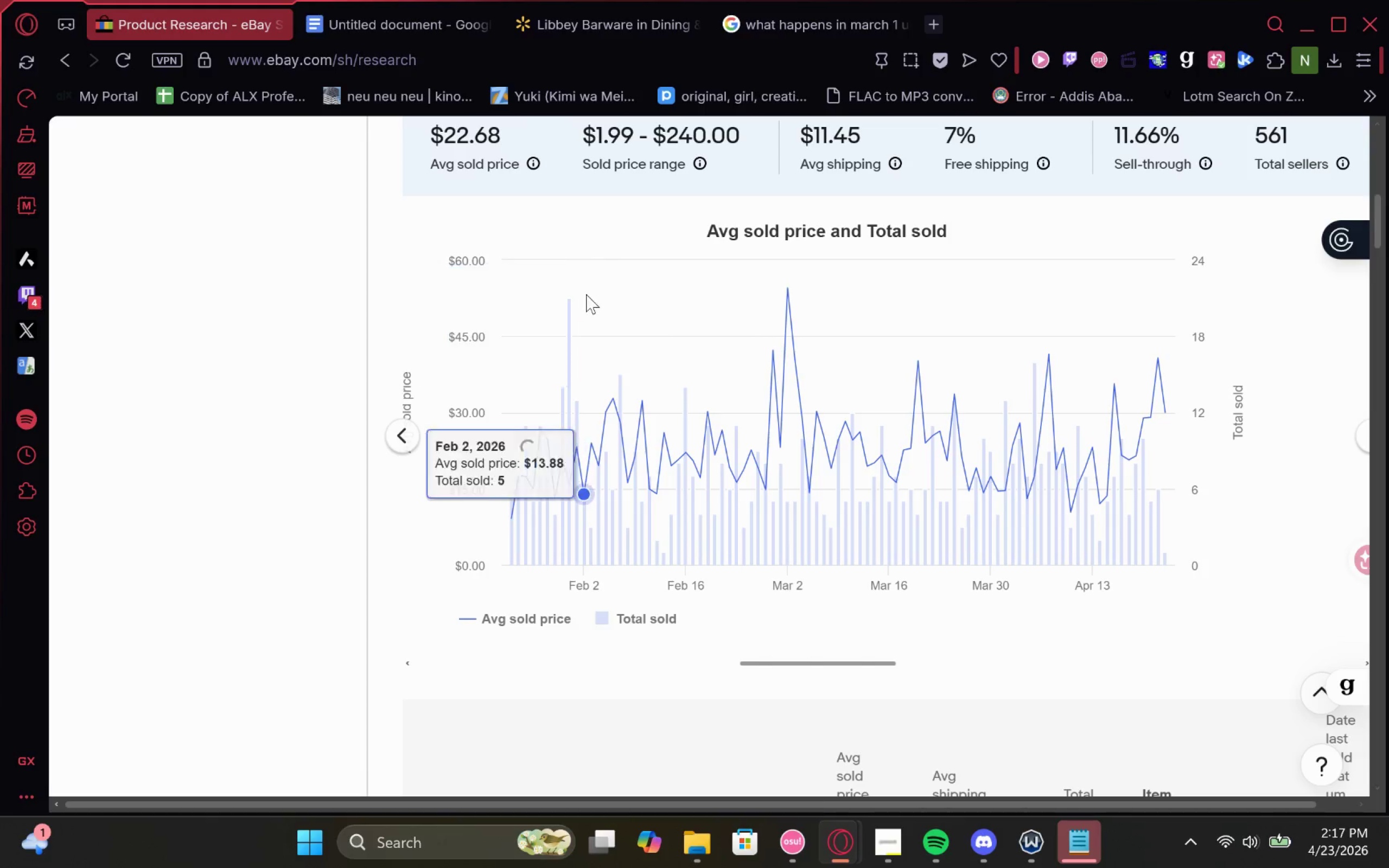 
mouse_move([563, 305])
 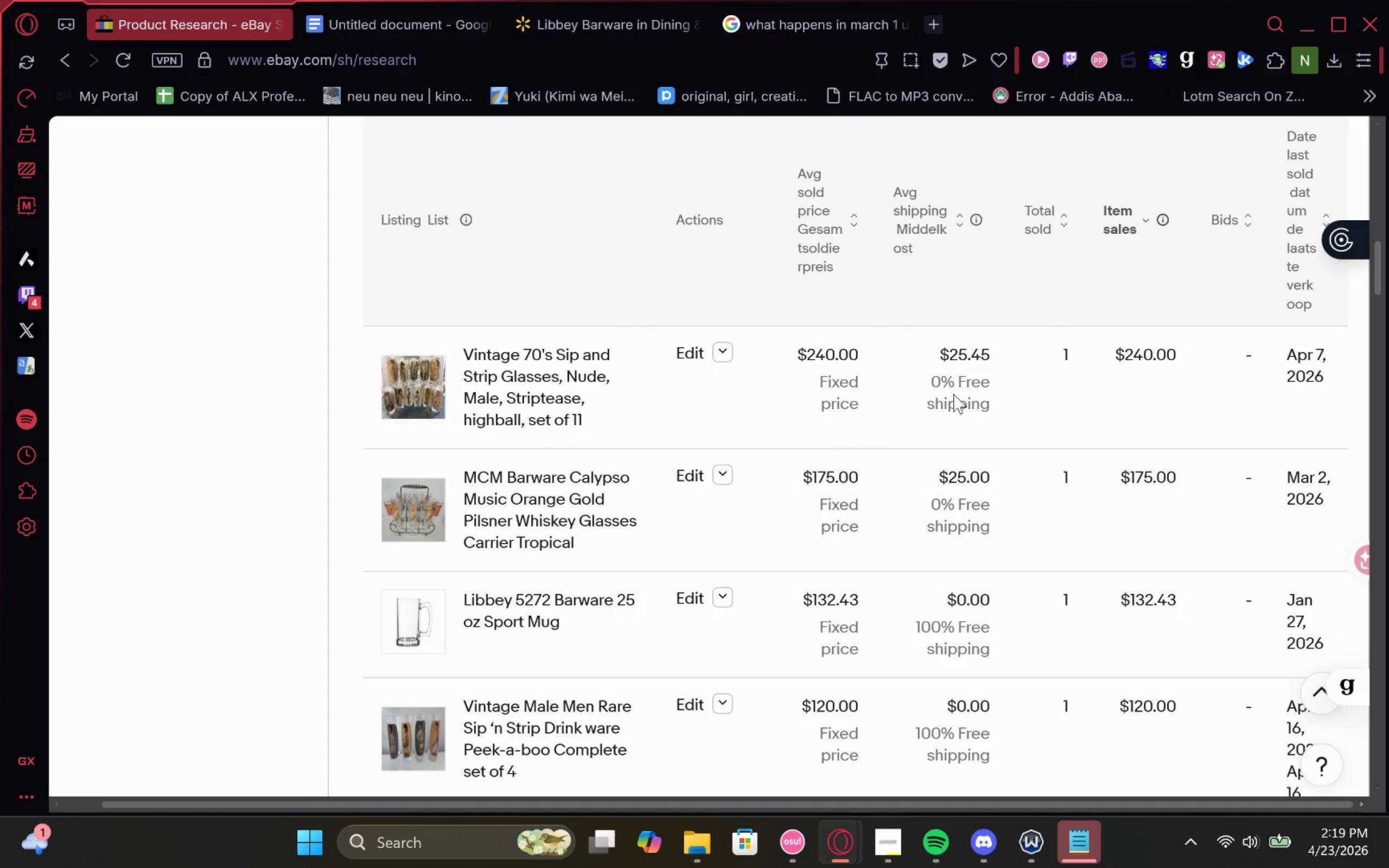 
wait(117.34)
 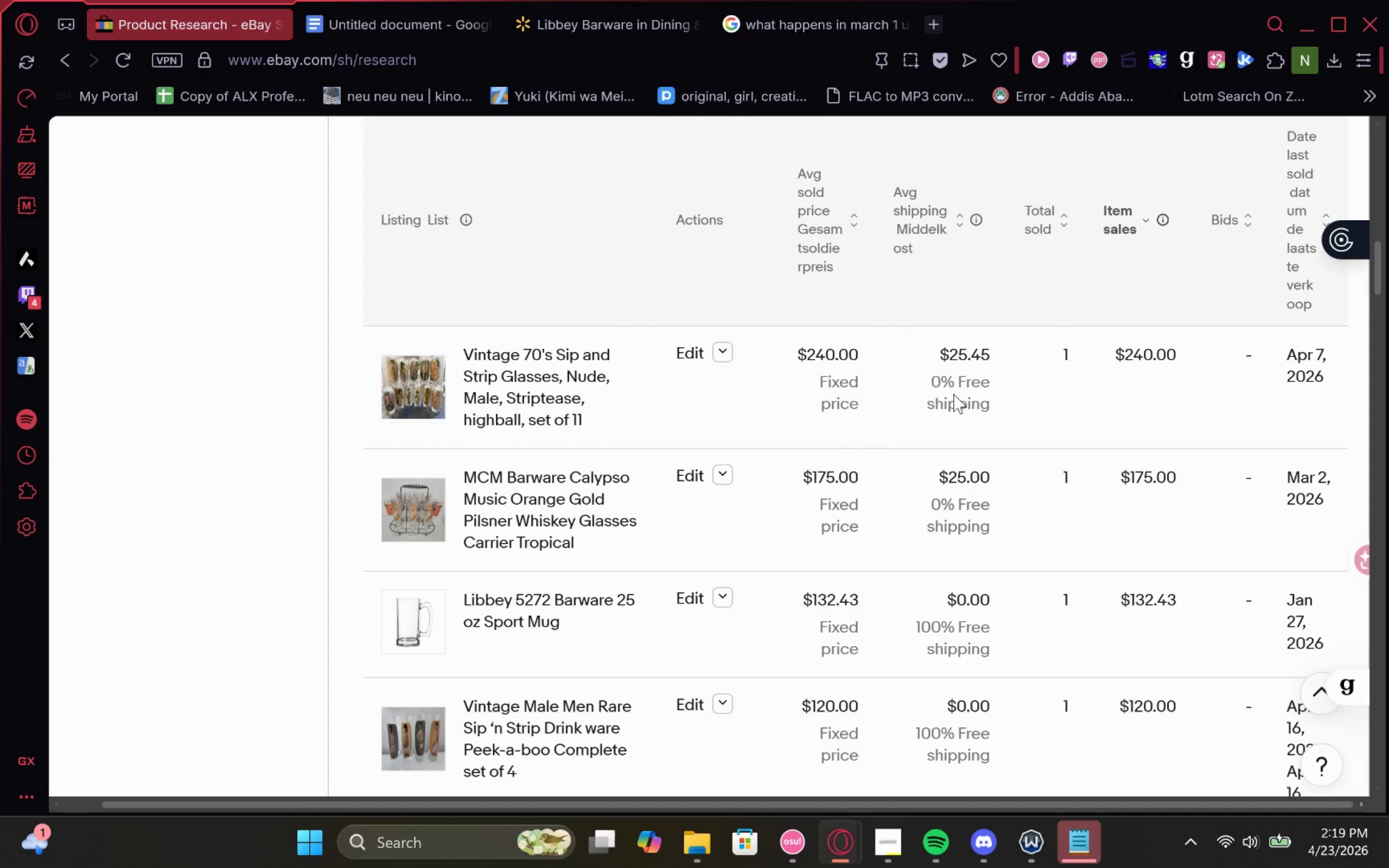 
scroll: coordinate [0, 370], scroll_direction: down, amount: 4.0
 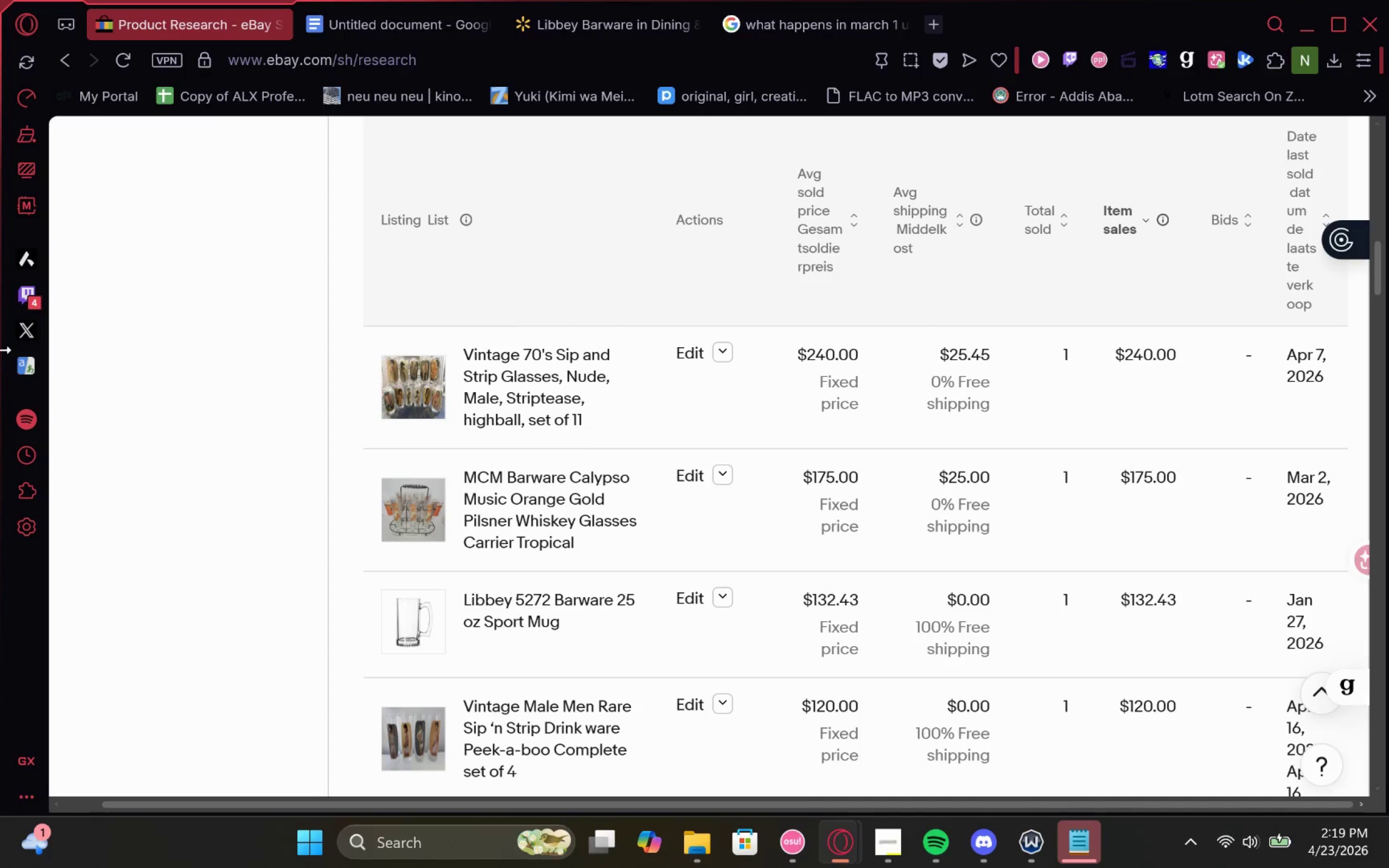 
wait(8.91)
 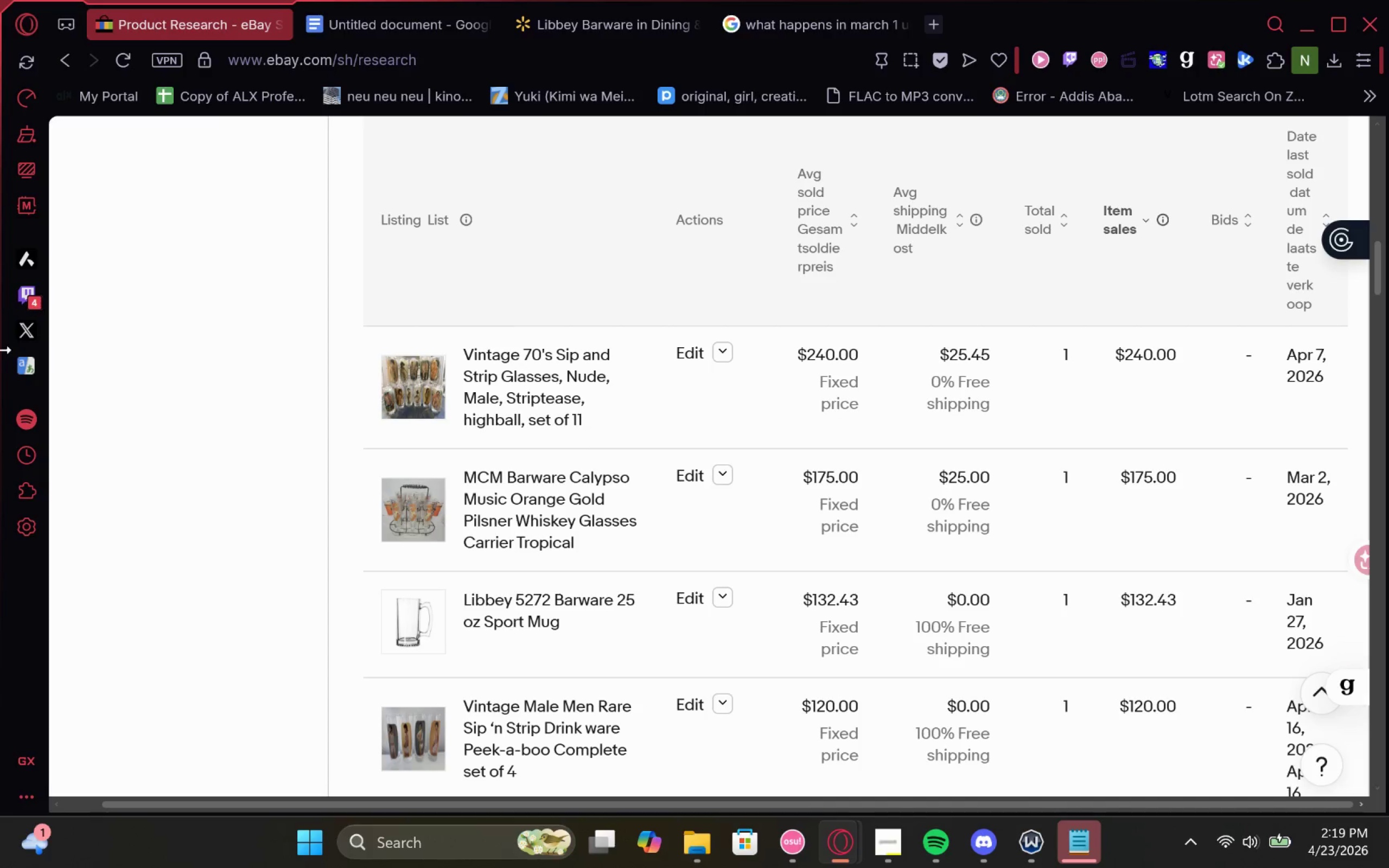 
scroll: coordinate [0, 350], scroll_direction: down, amount: 2.0
 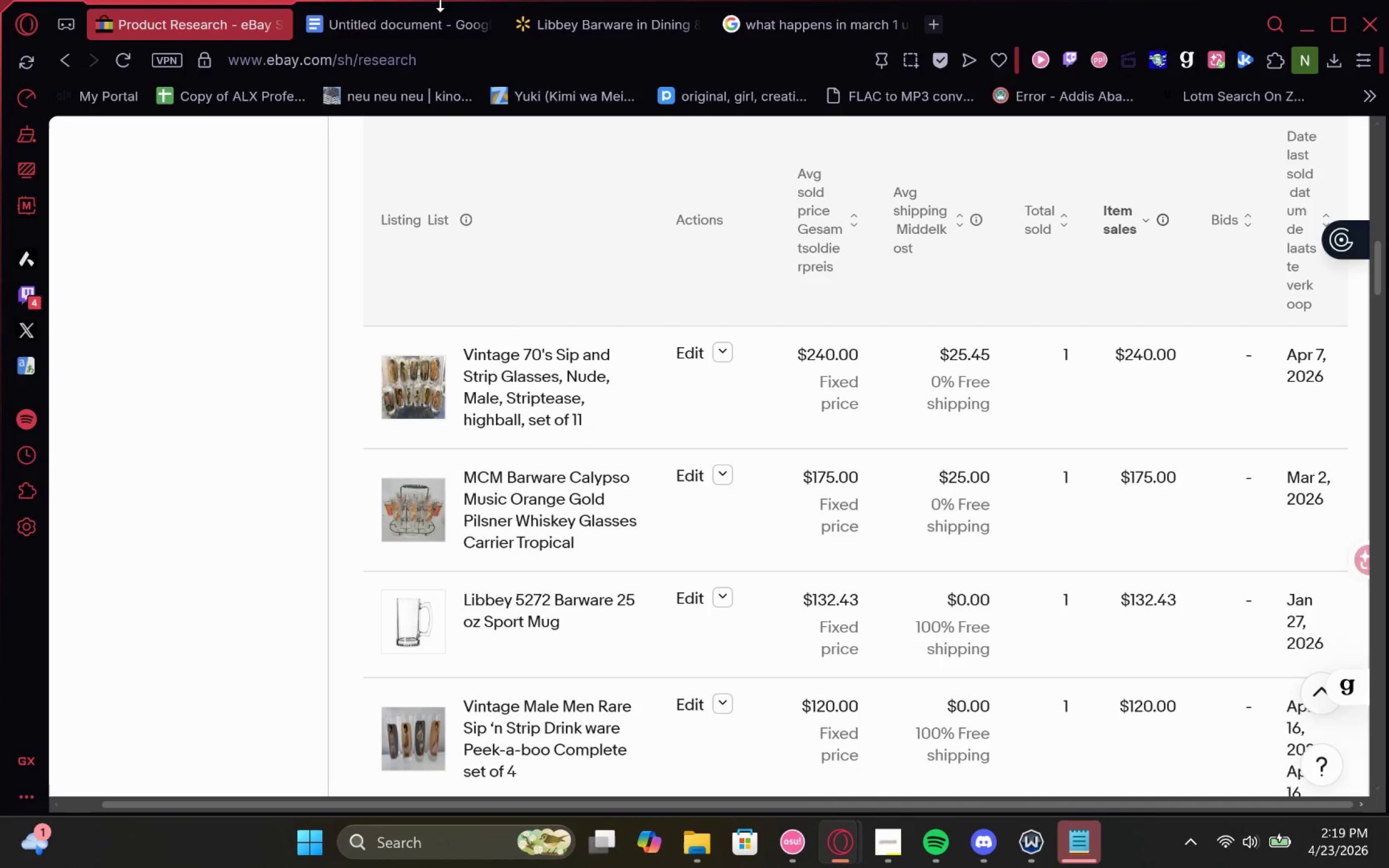 
scroll: coordinate [500, 7], scroll_direction: none, amount: 0.0
 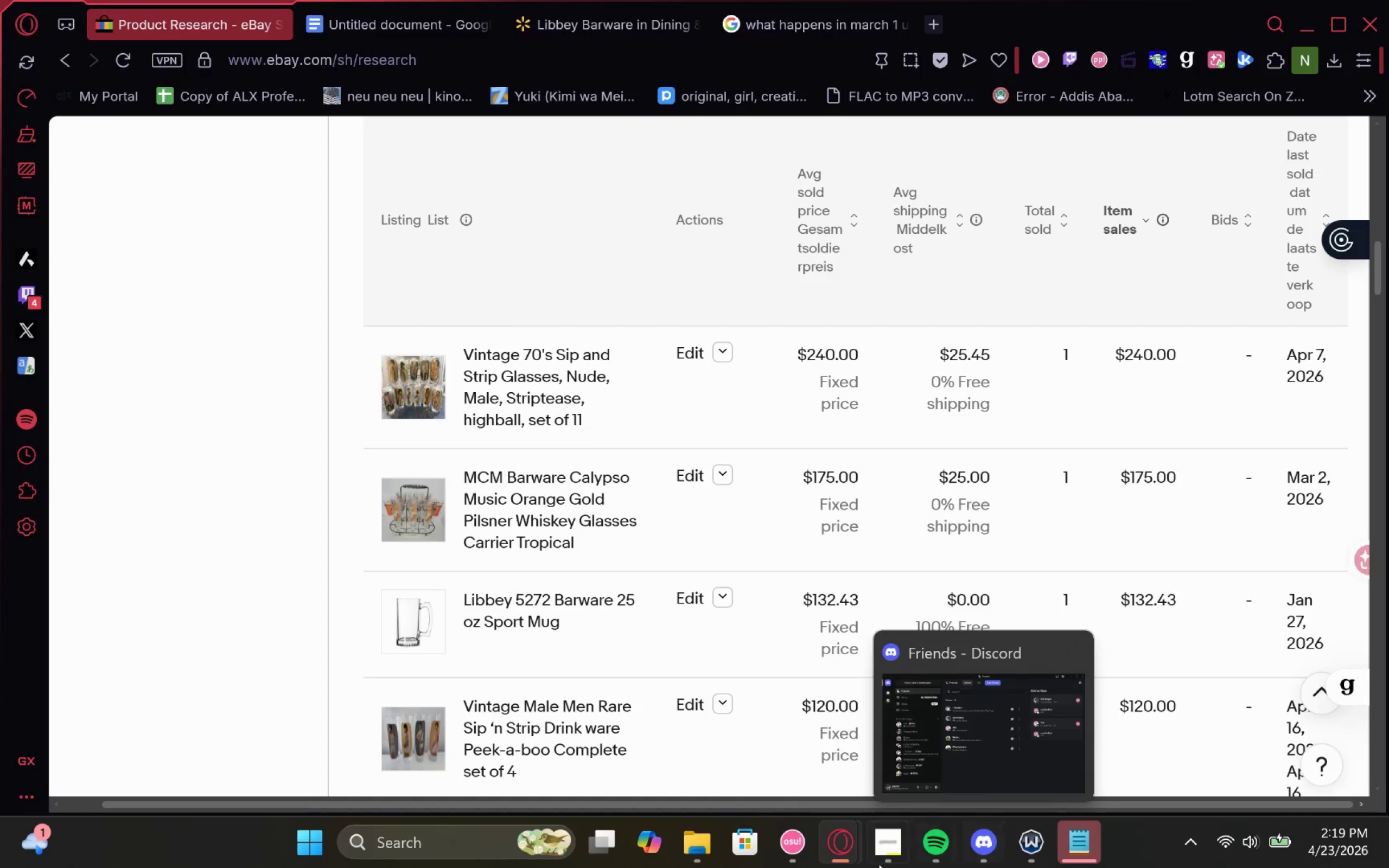 
left_click([864, 866])
 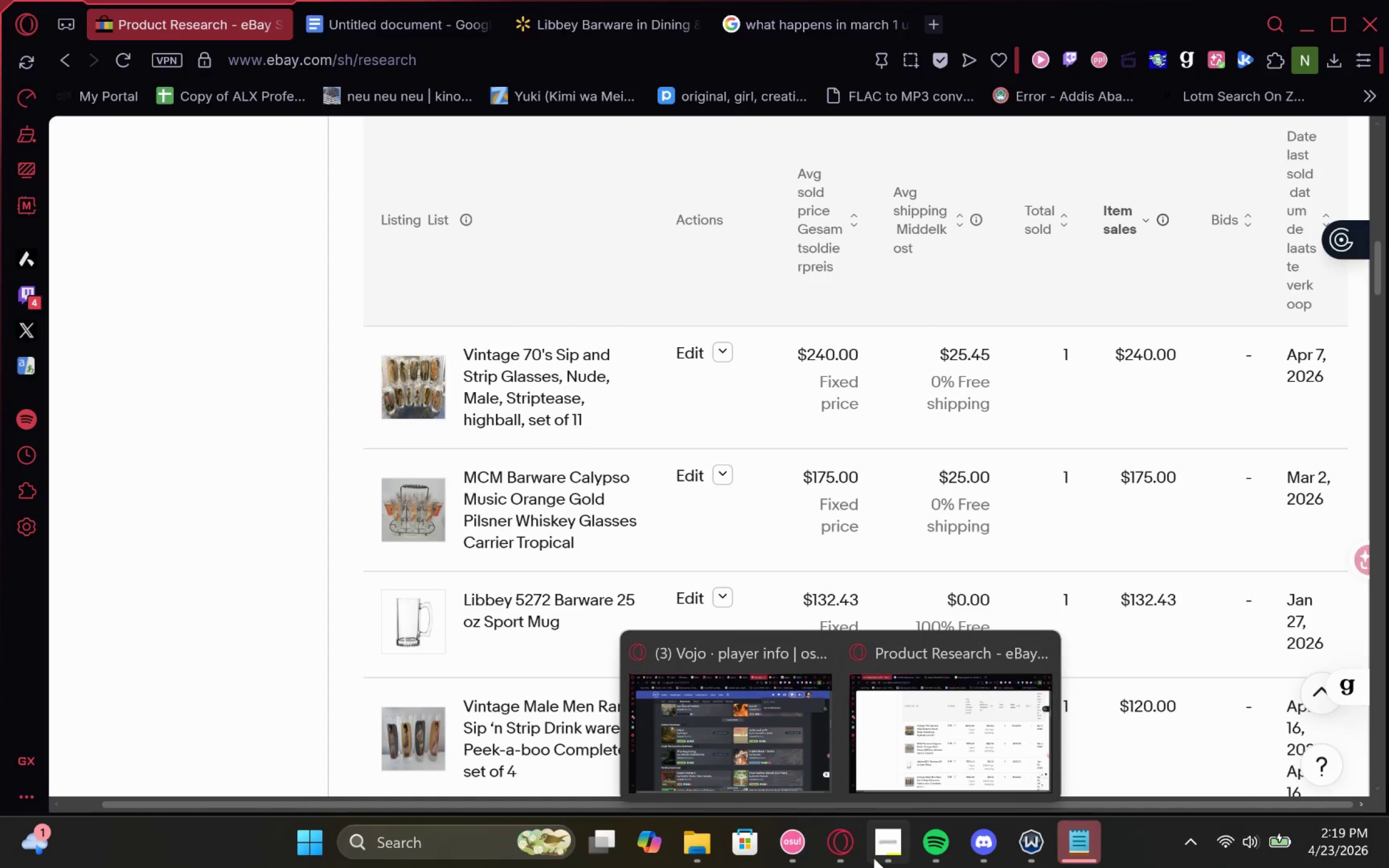 
left_click([874, 858])